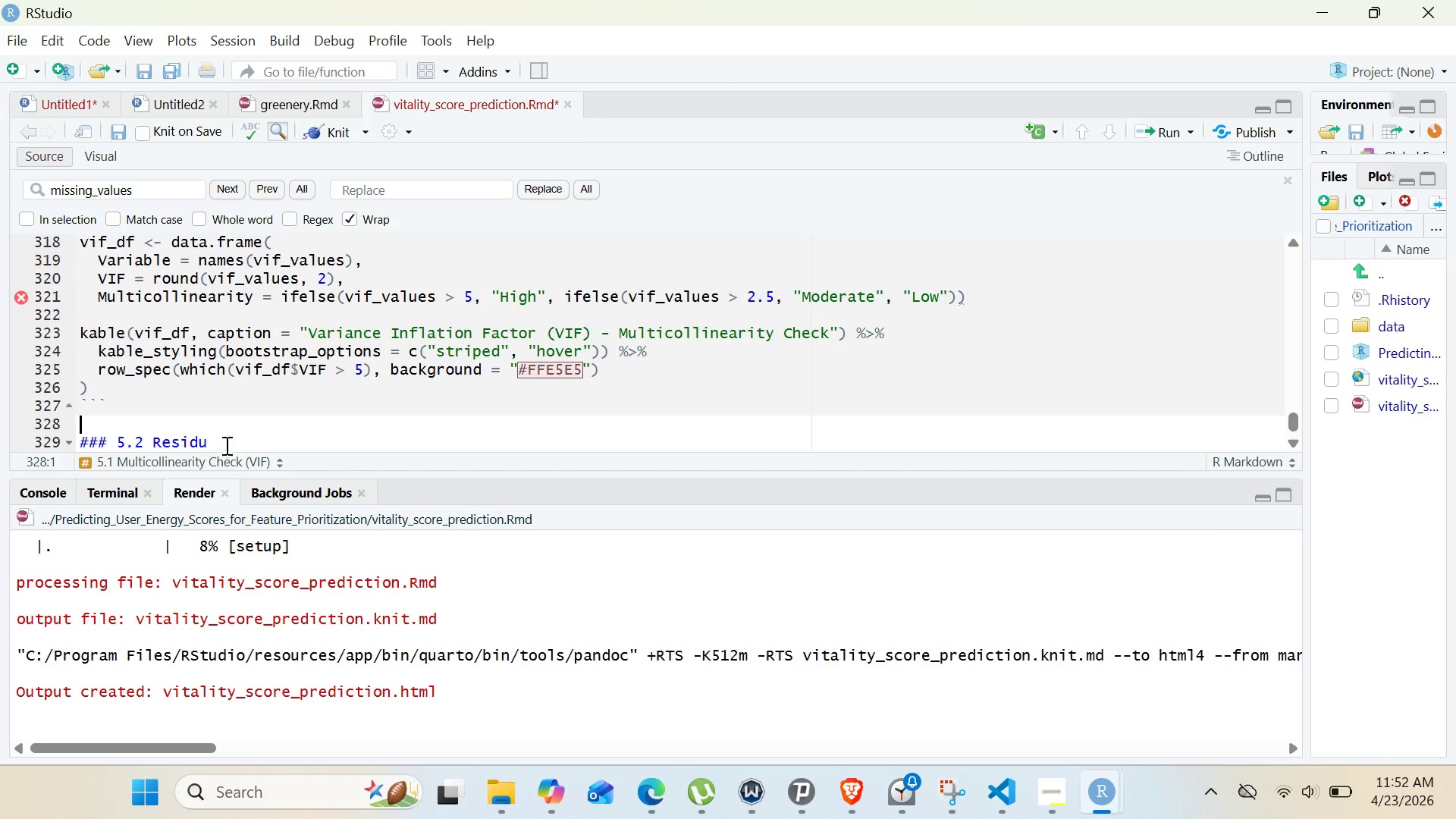 
left_click([225, 441])
 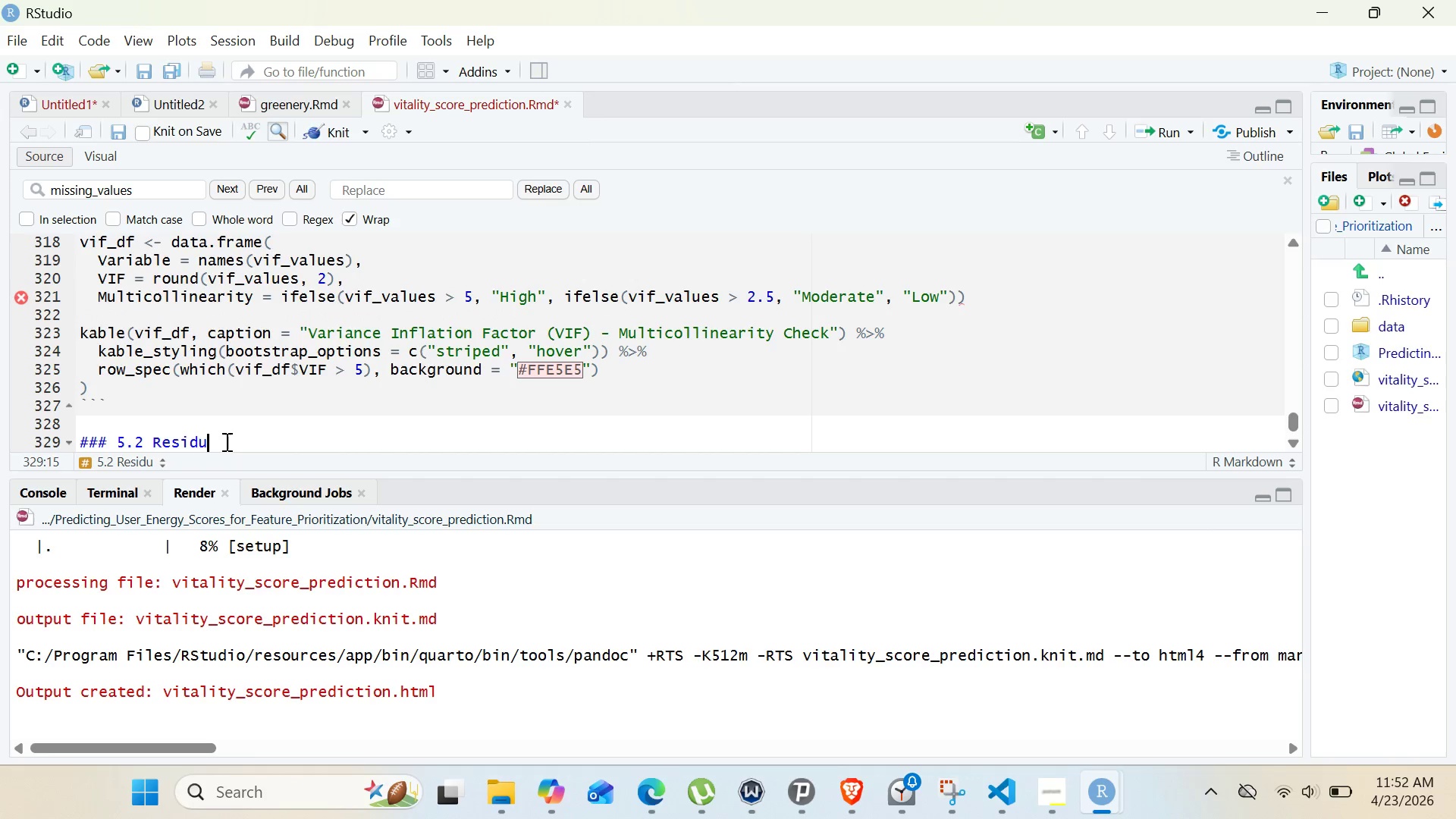 
type(al)
 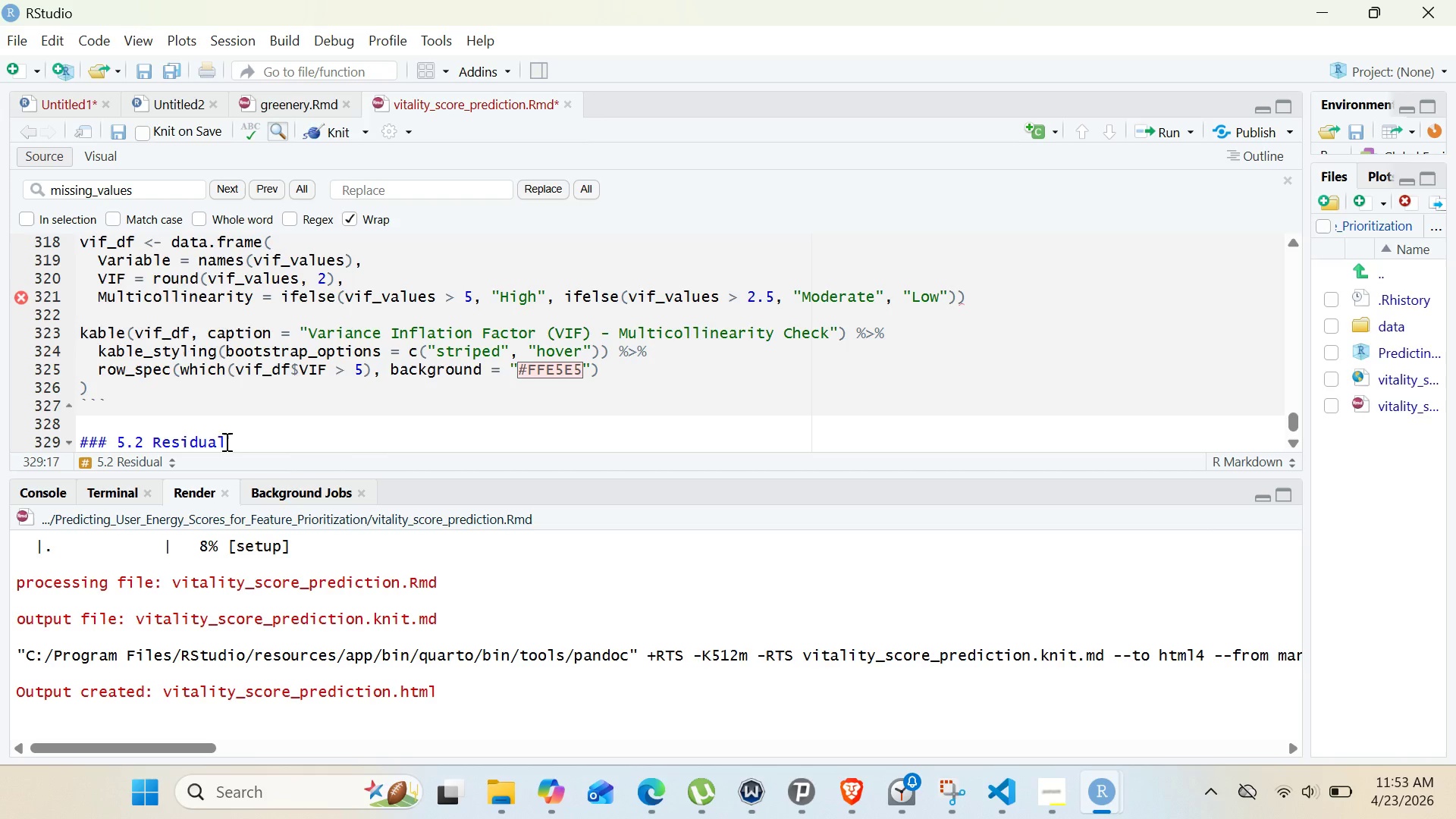 
wait(52.69)
 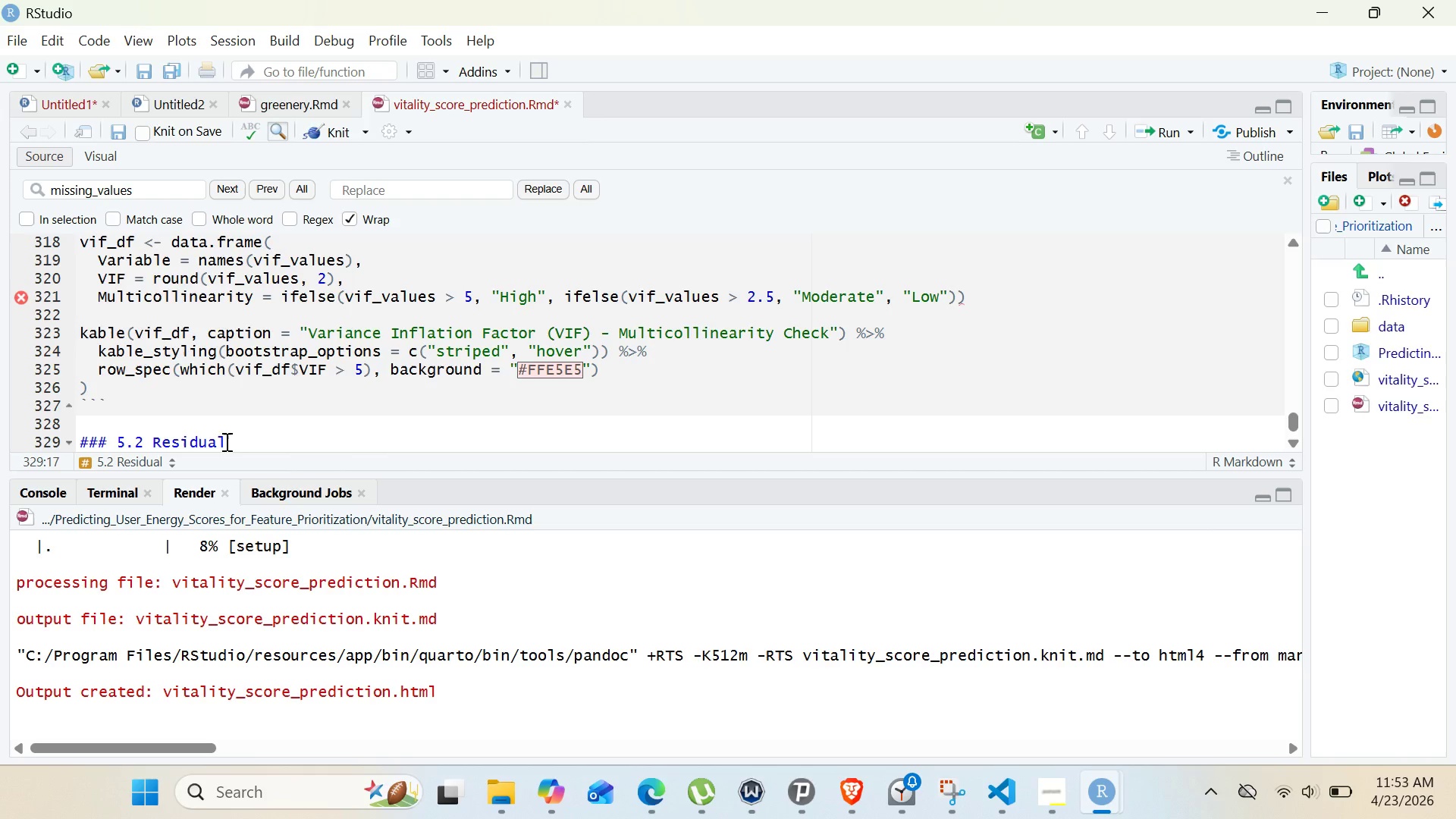 
type( Diagnostics Plots)
 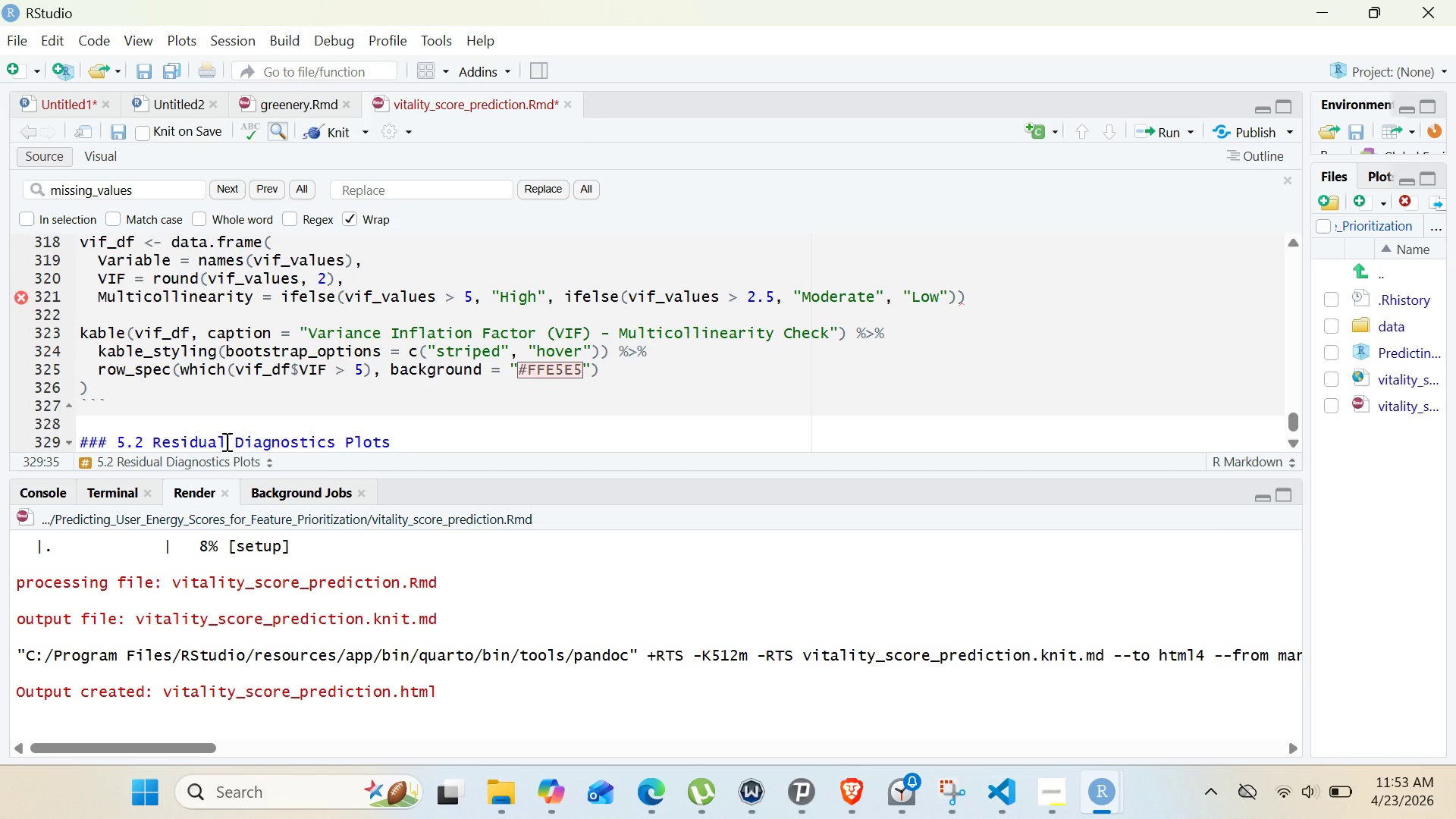 
key(Enter)
 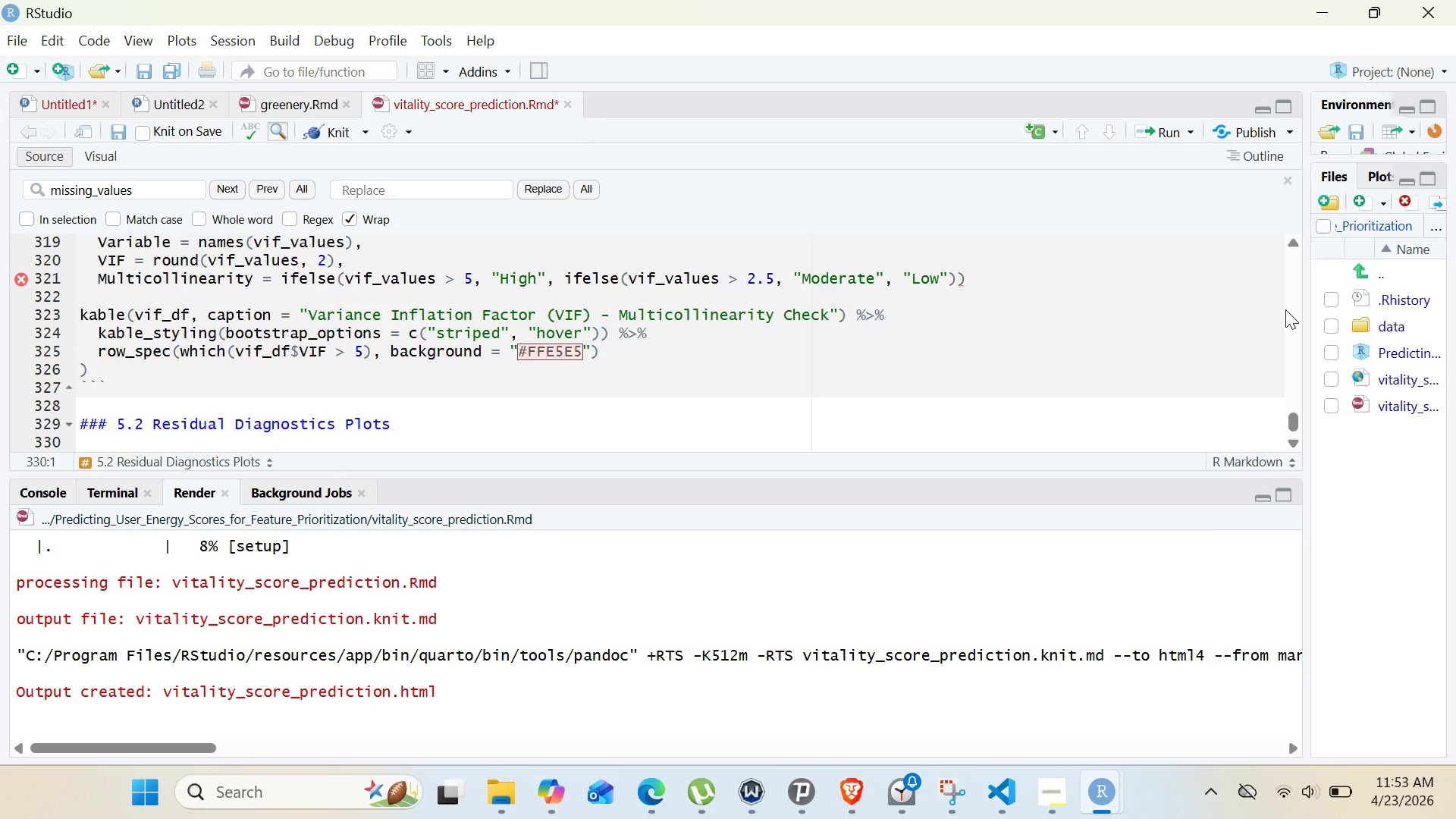 
wait(8.5)
 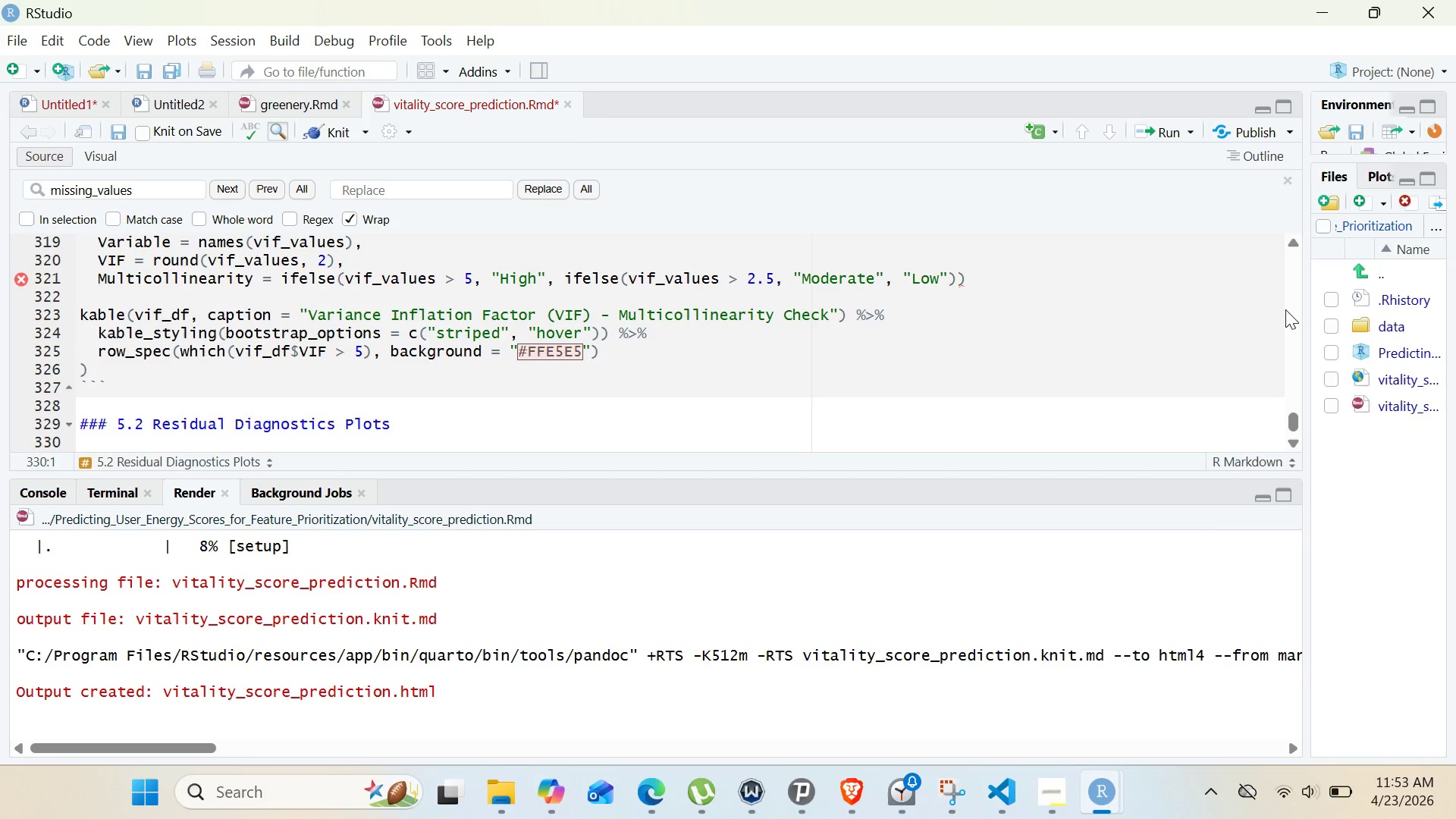 
left_click([1060, 135])
 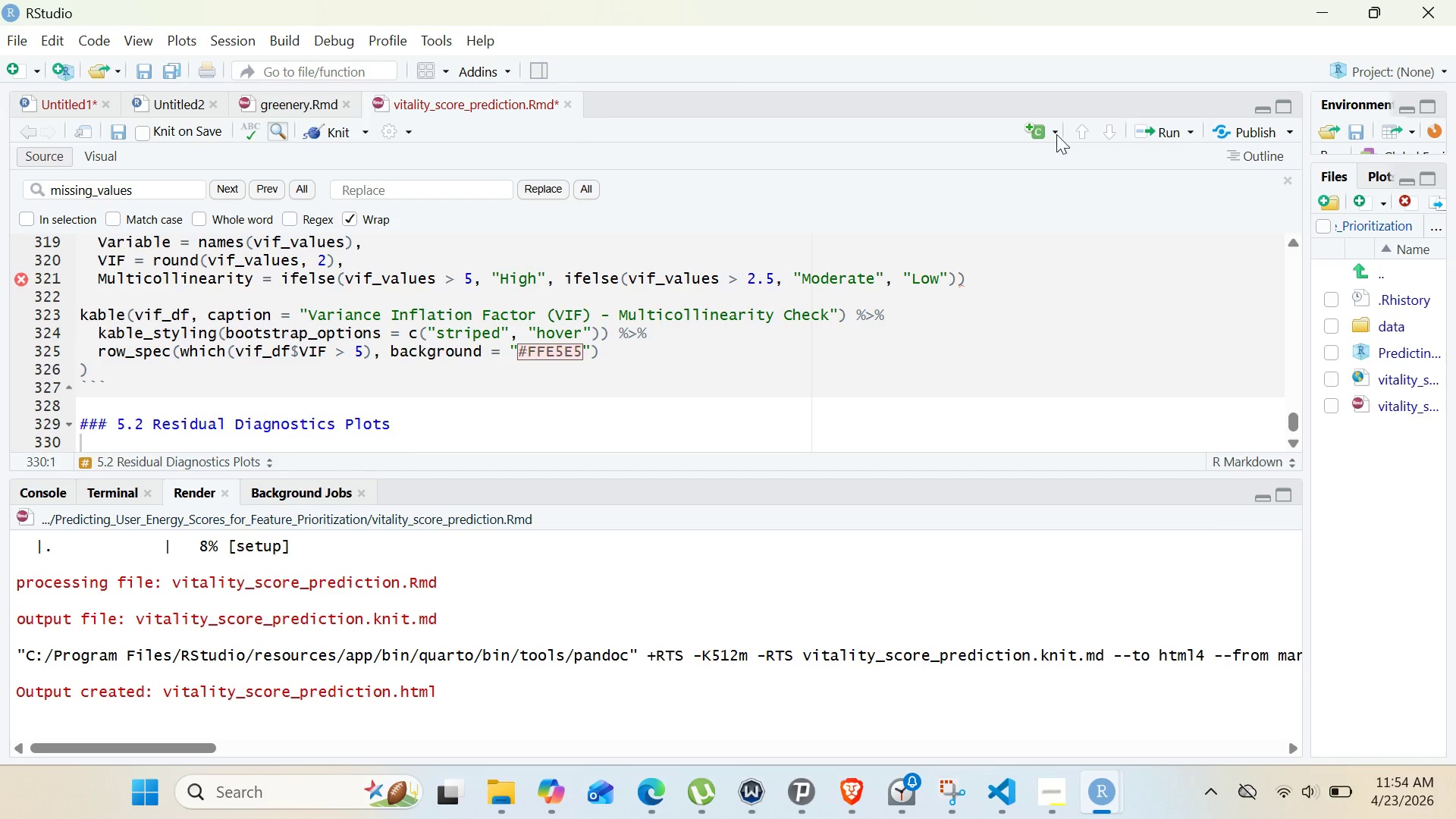 
left_click([1056, 134])
 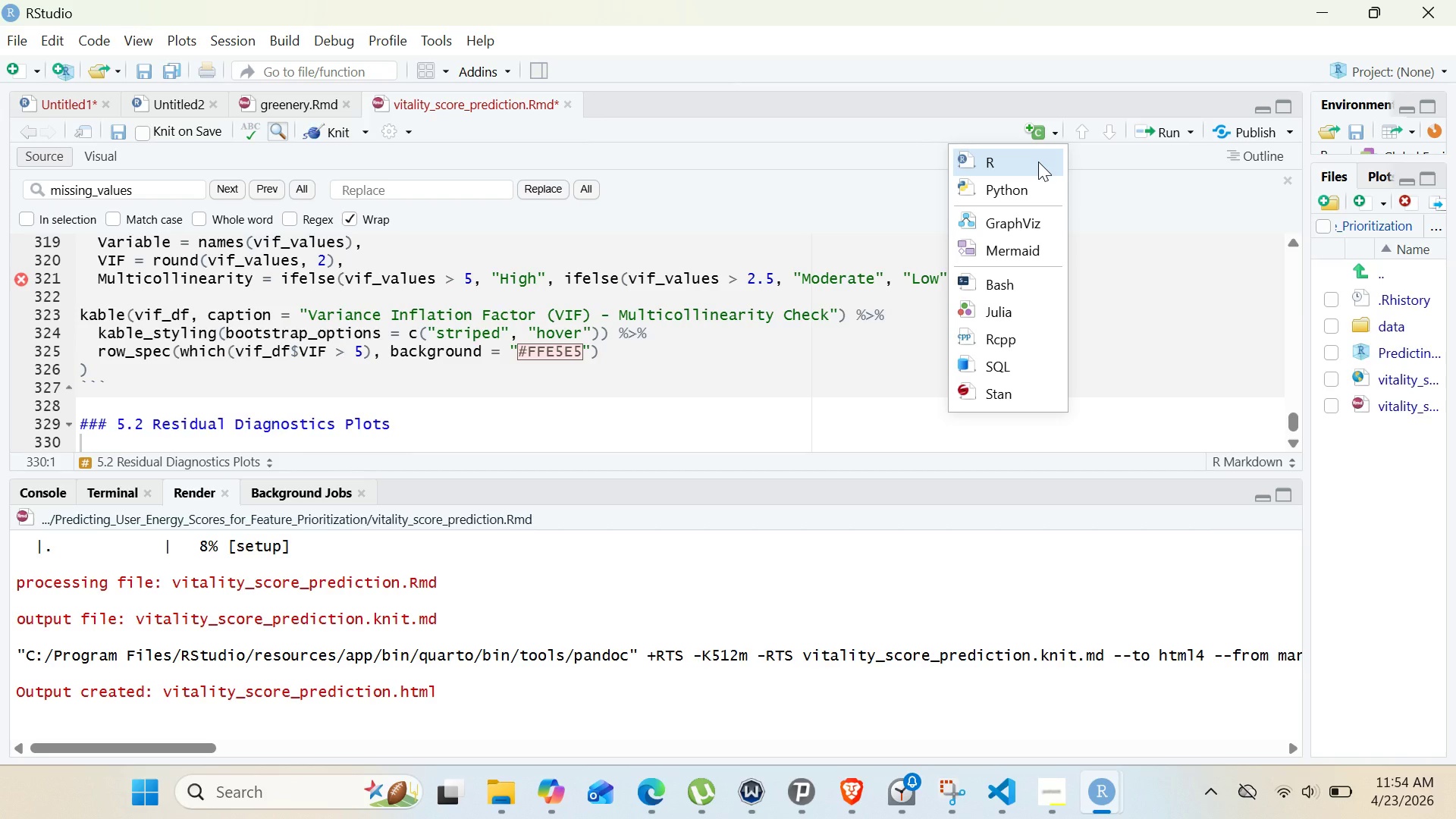 
left_click([1038, 162])
 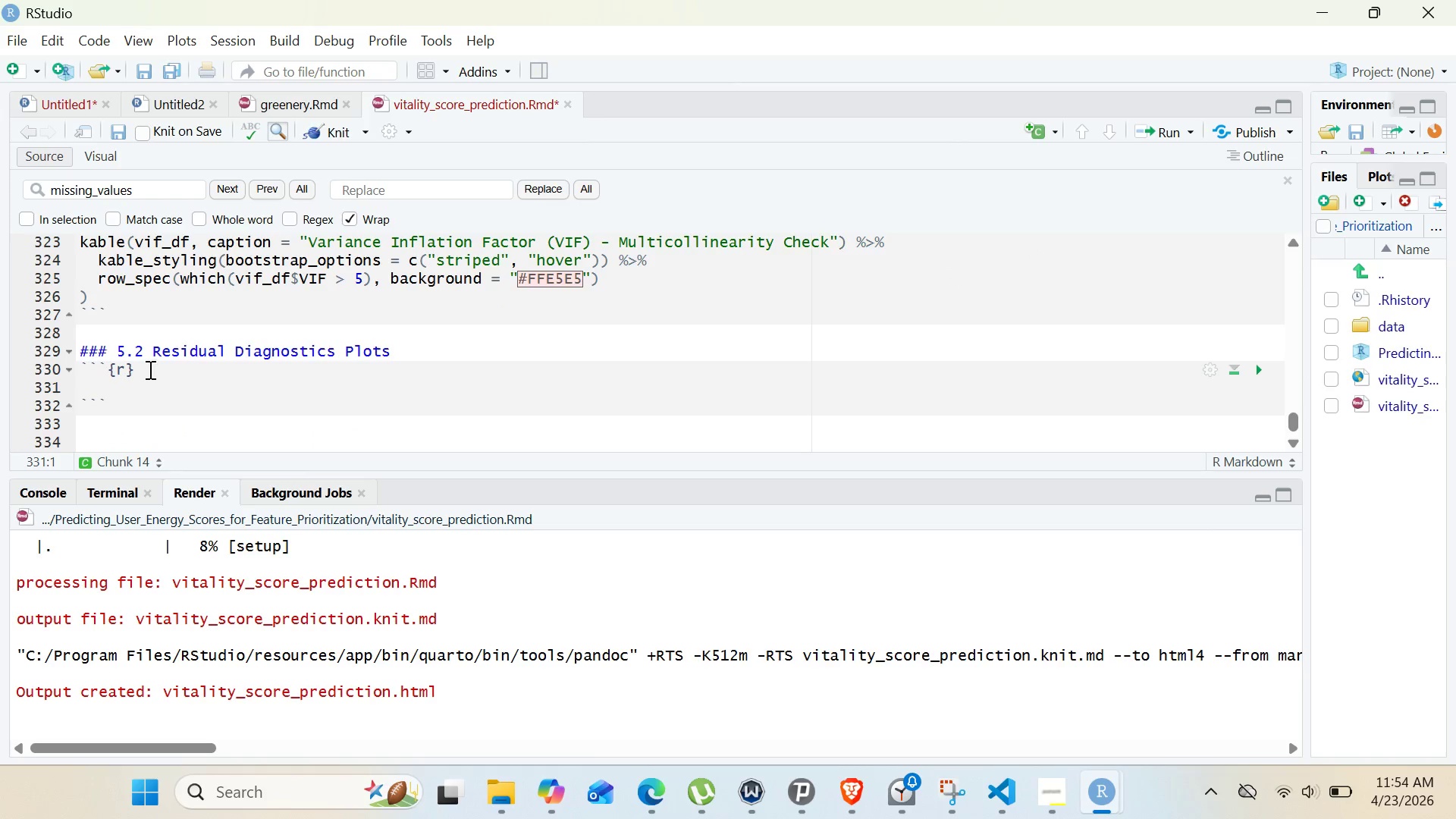 
left_click([123, 372])
 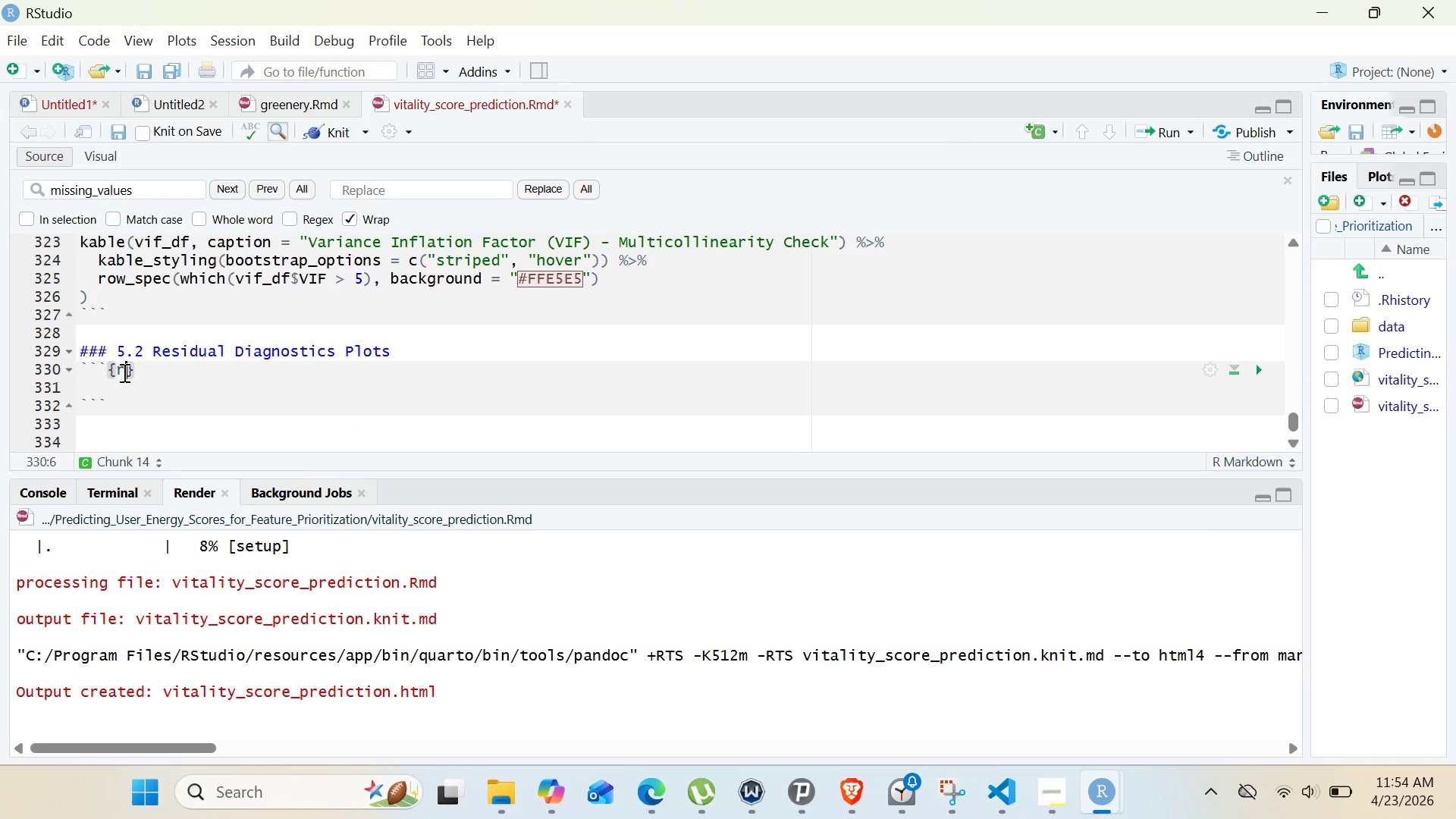 
type( step5-residual-plots, gig)
key(Backspace)
key(Backspace)
key(Backspace)
type(fig.cap="")